 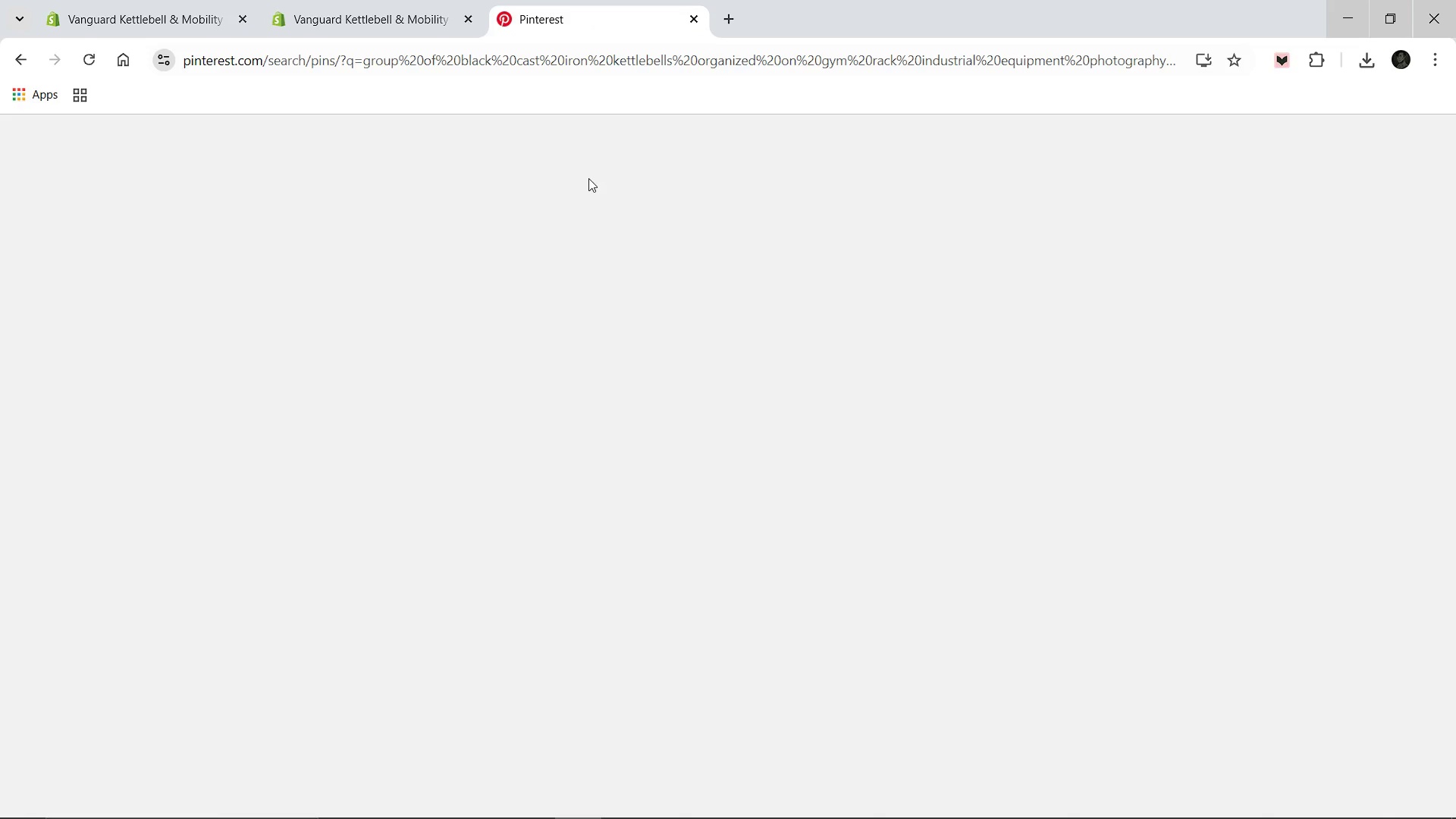 
left_click_drag(start_coordinate=[827, 159], to_coordinate=[80, 208])
 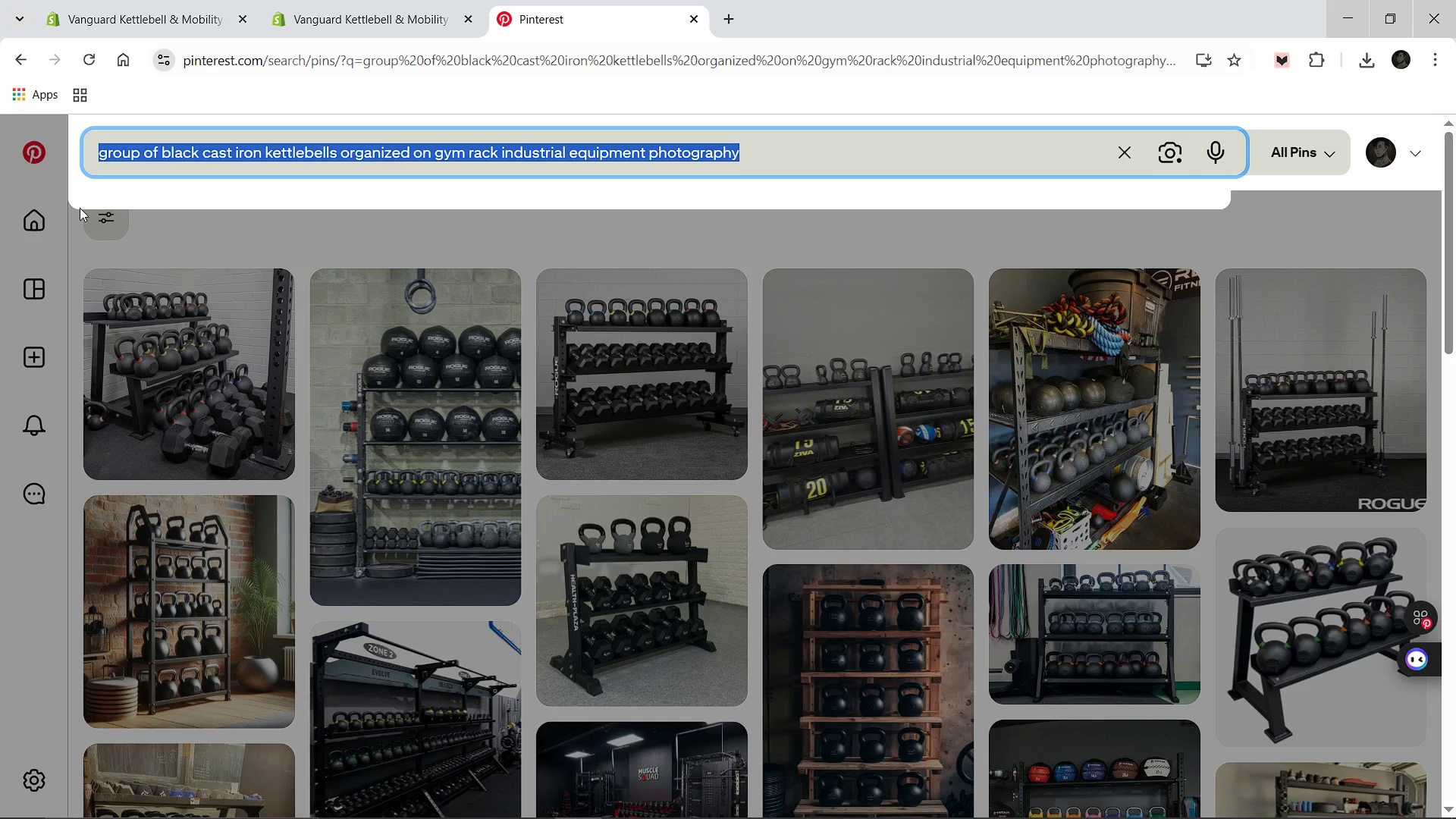 
key(Backspace)
type(GYM EQUIPMENT  collection)
 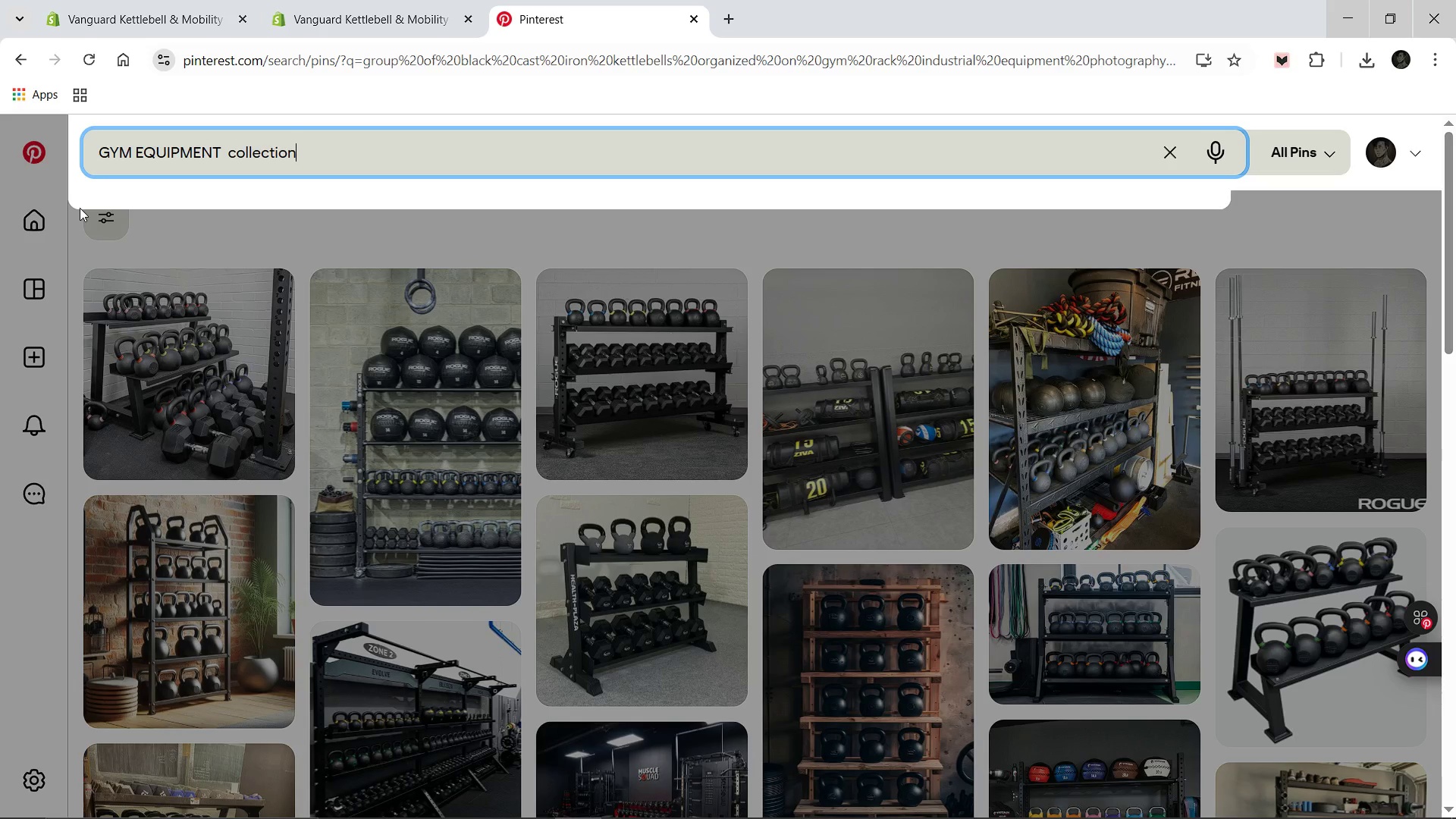 
key(Enter)
 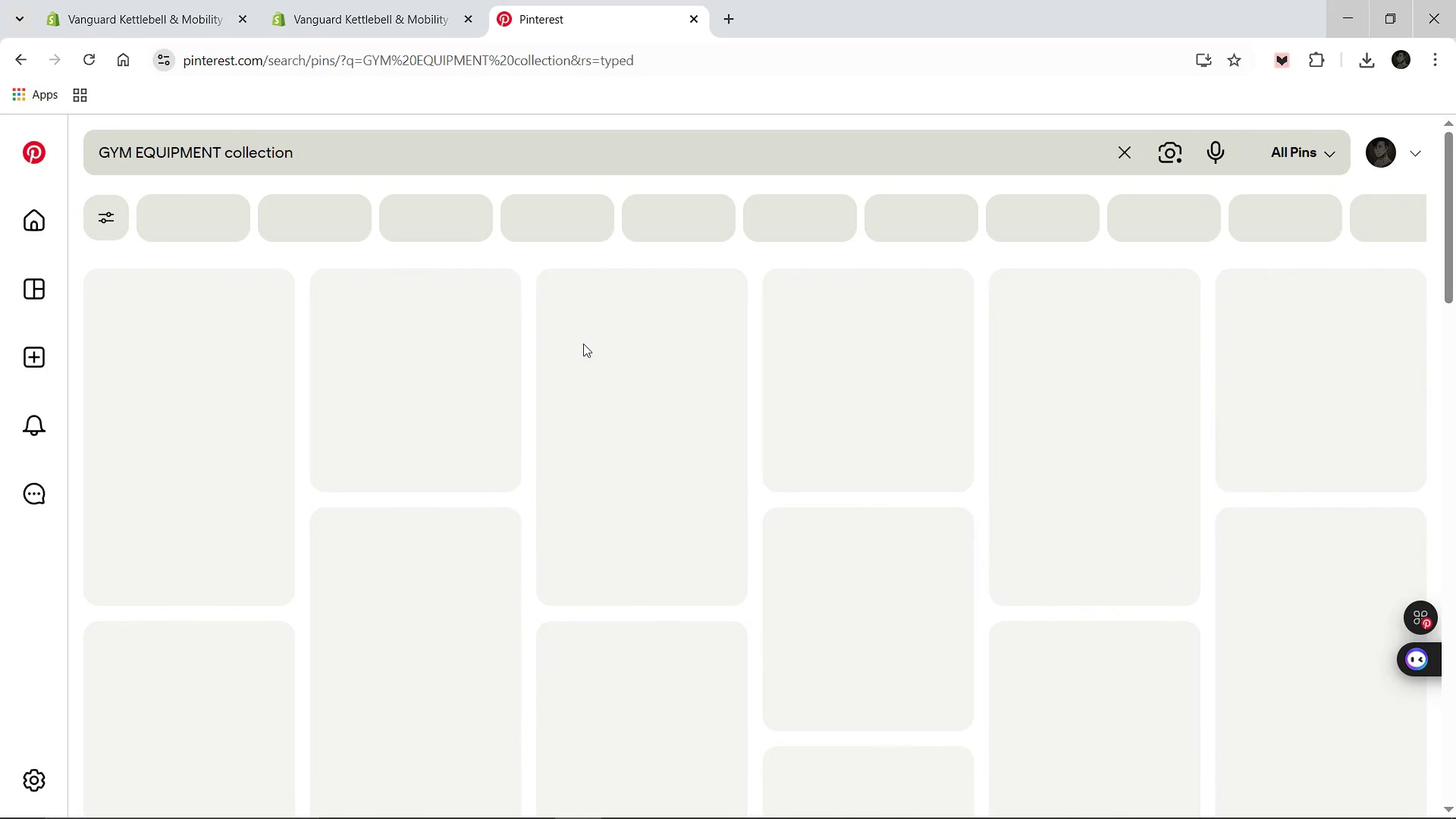 
wait(16.17)
 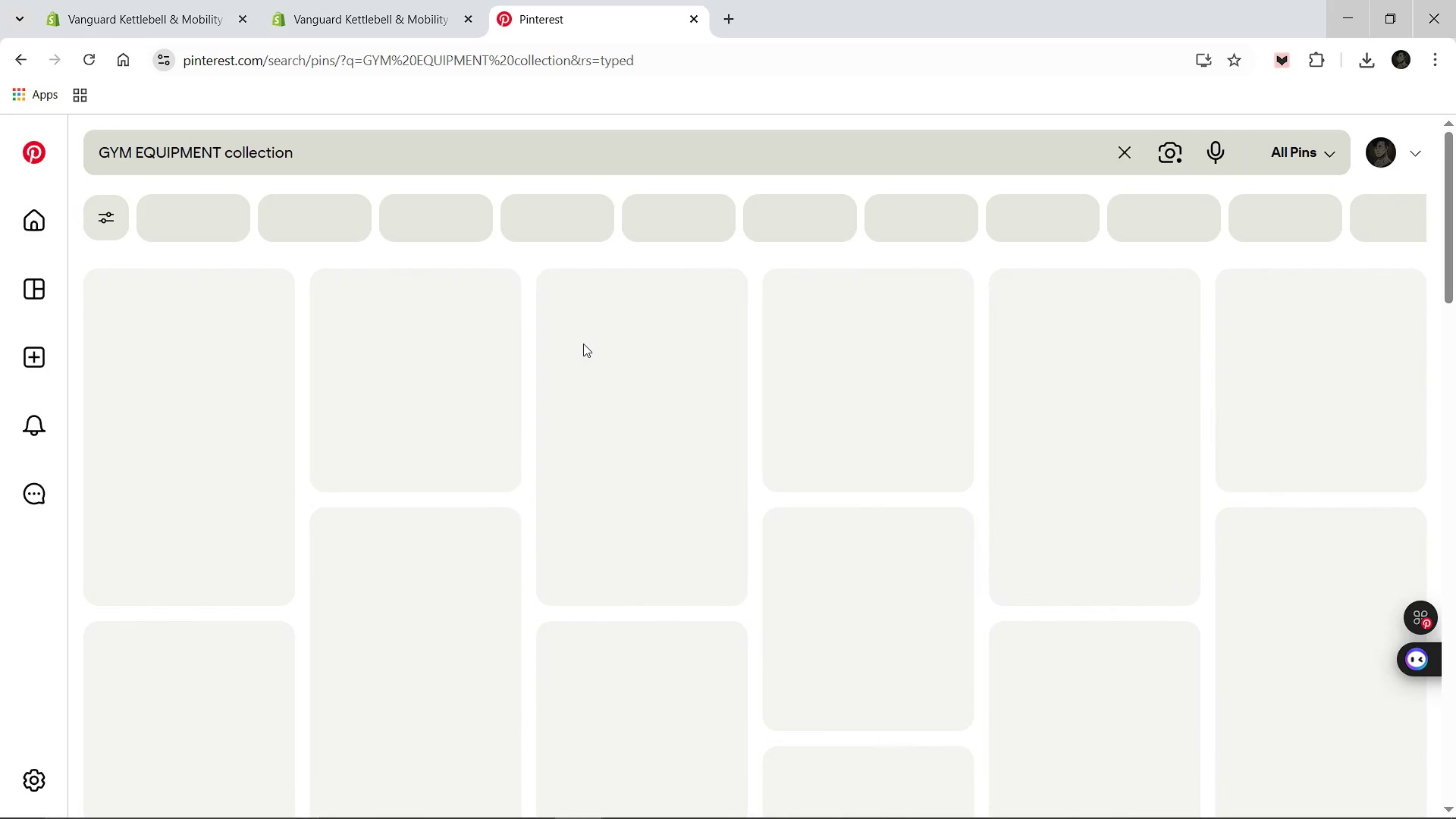 
left_click([94, 61])
 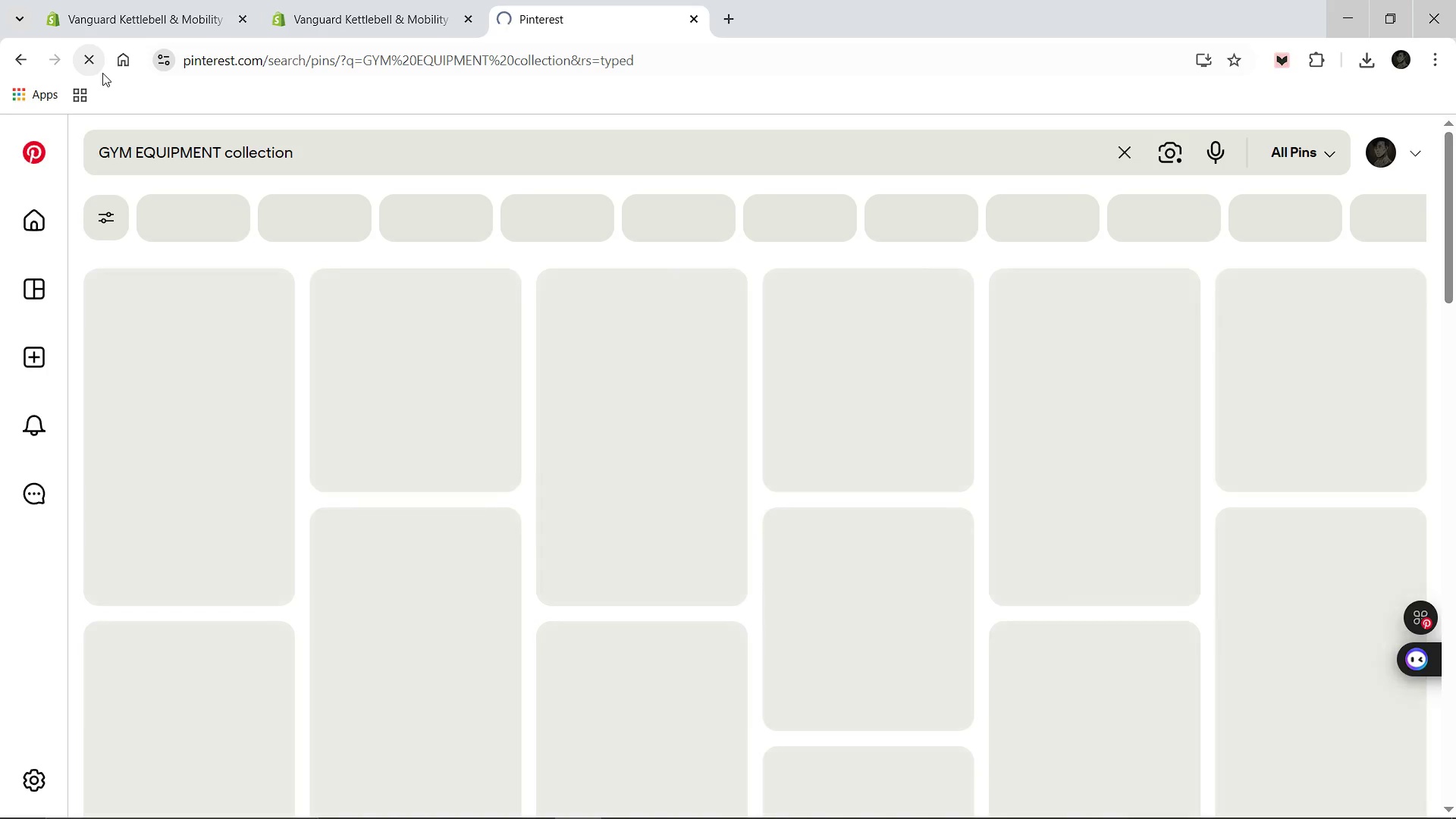 
wait(28.38)
 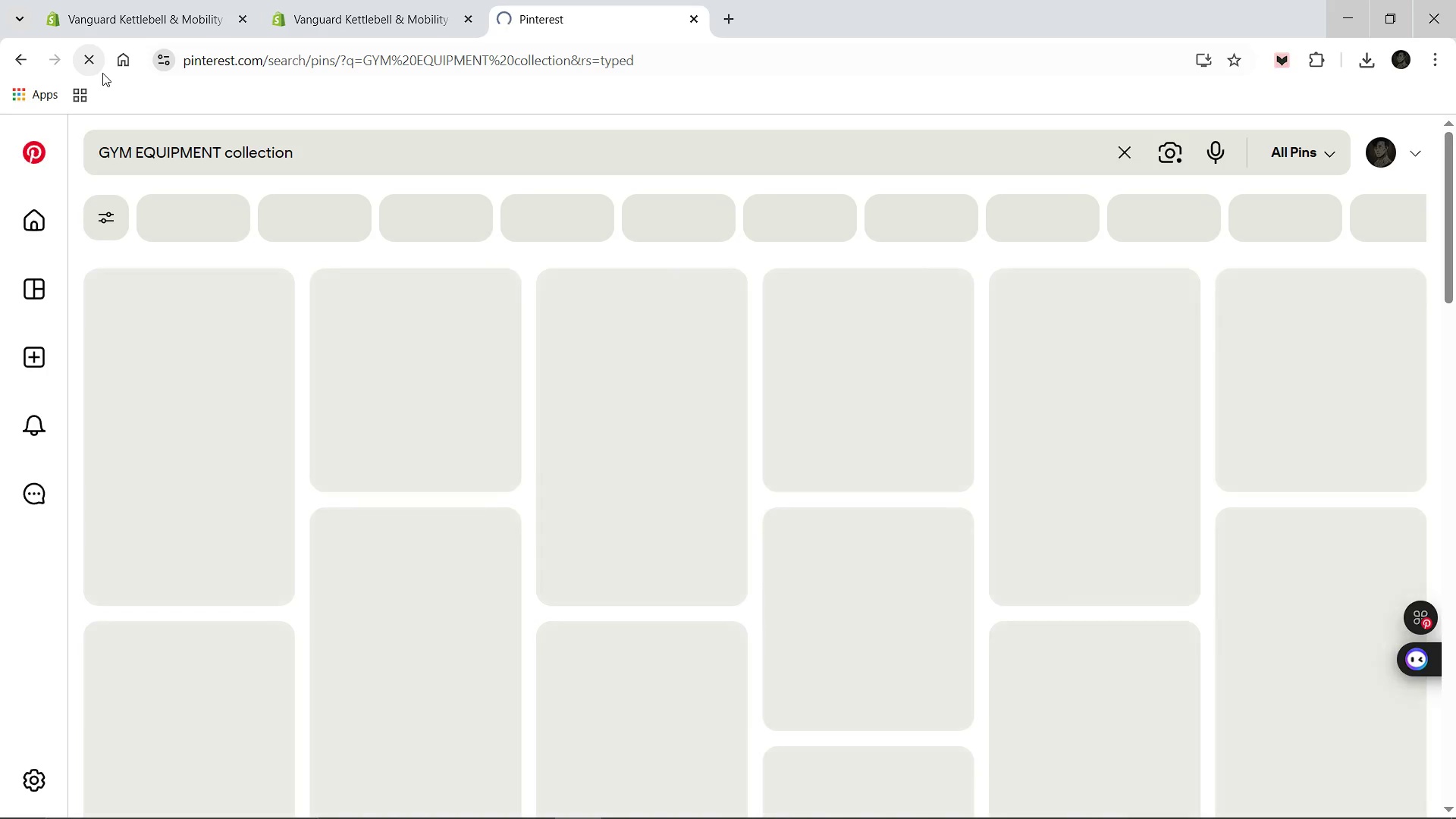 
left_click([1266, 802])
 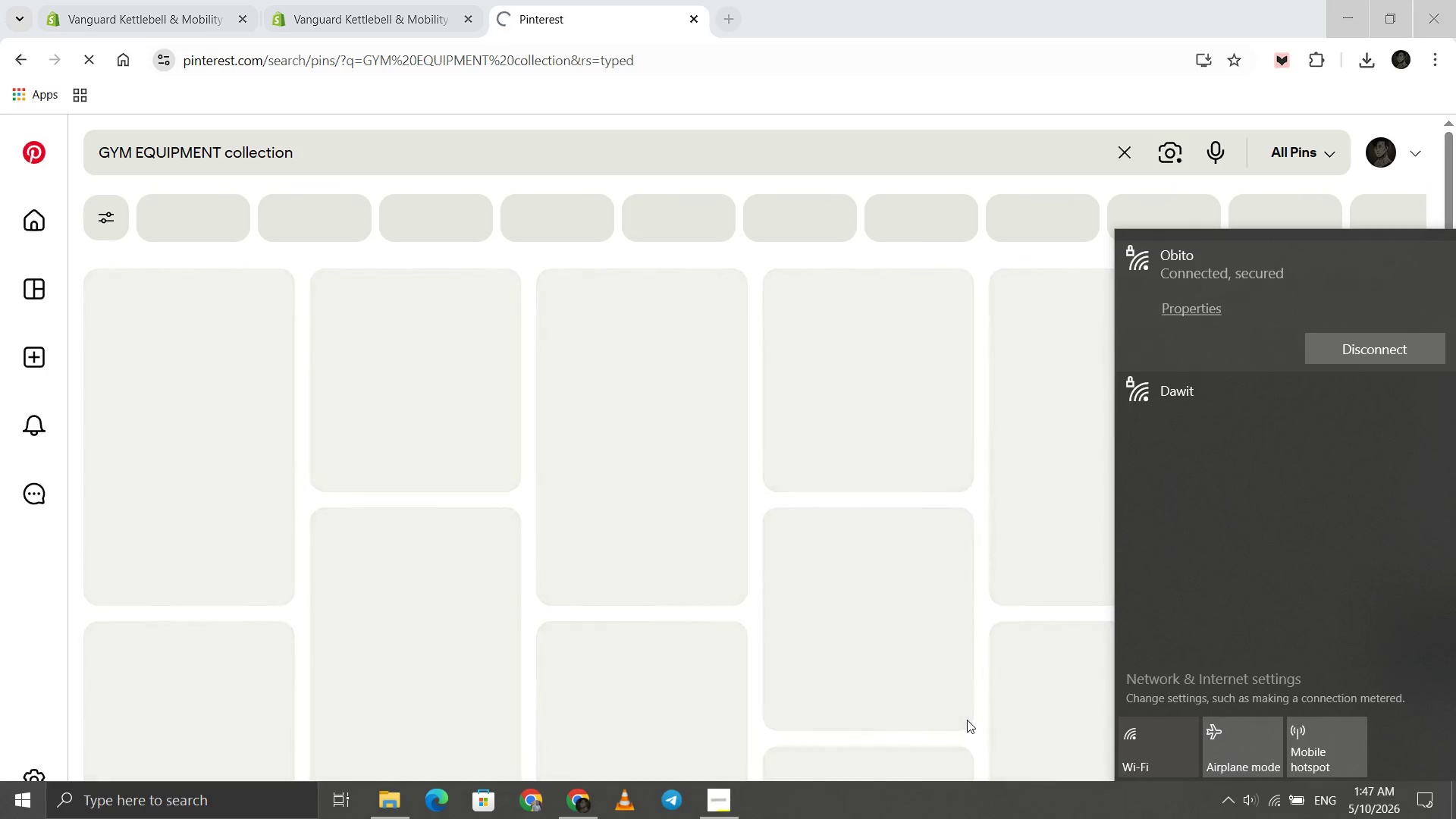 
wait(12.98)
 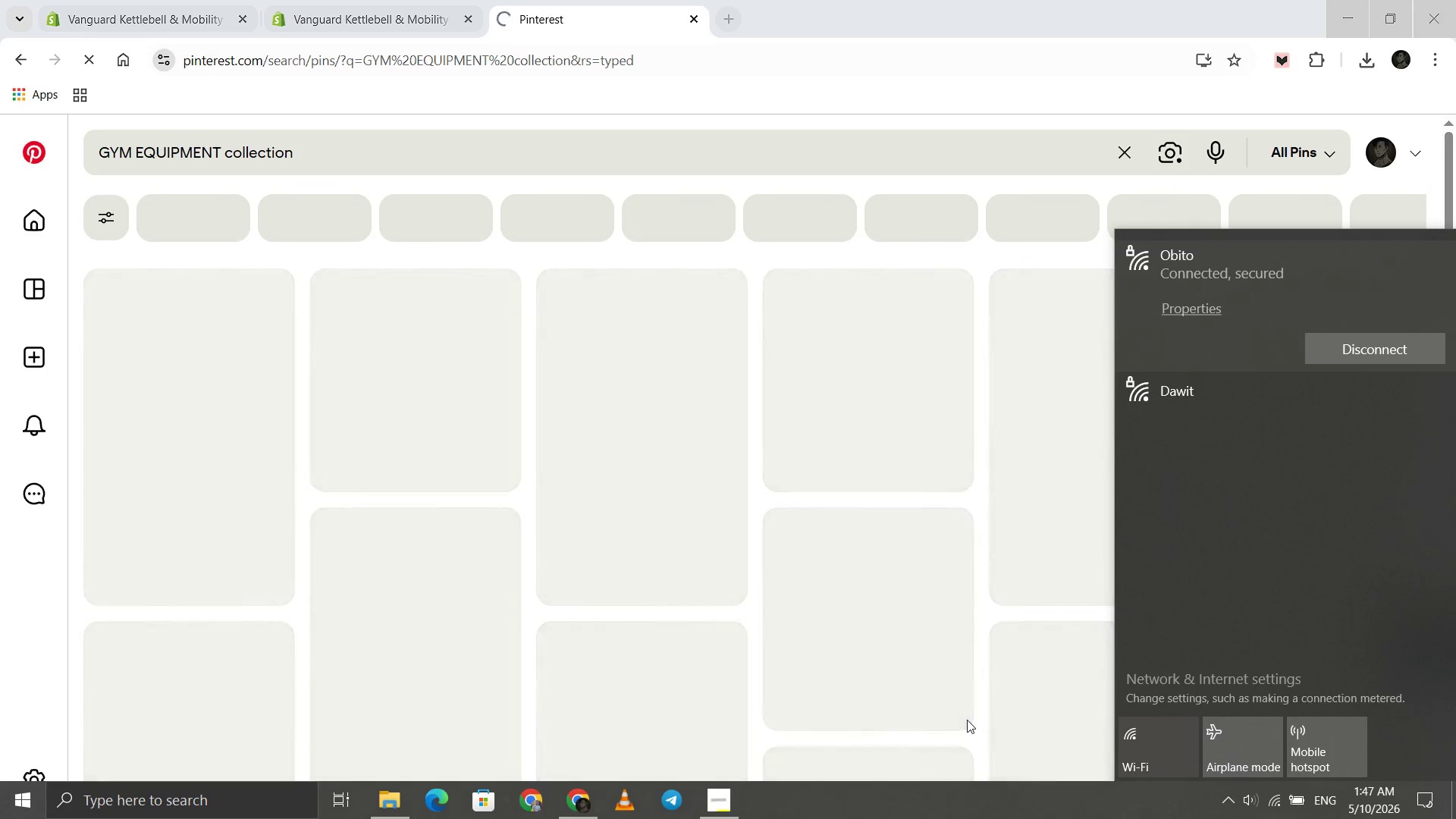 
left_click([866, 583])
 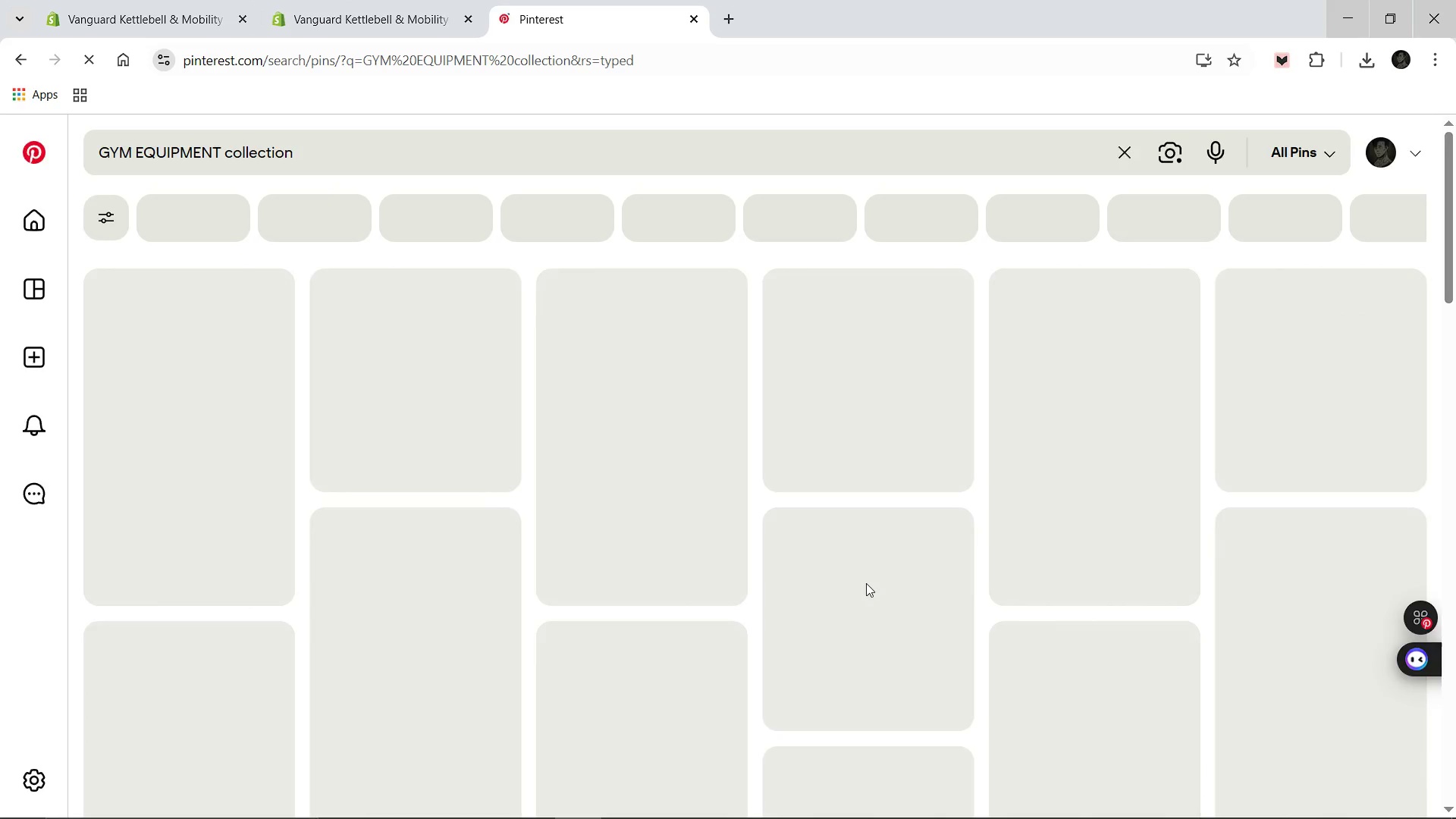 
wait(12.95)
 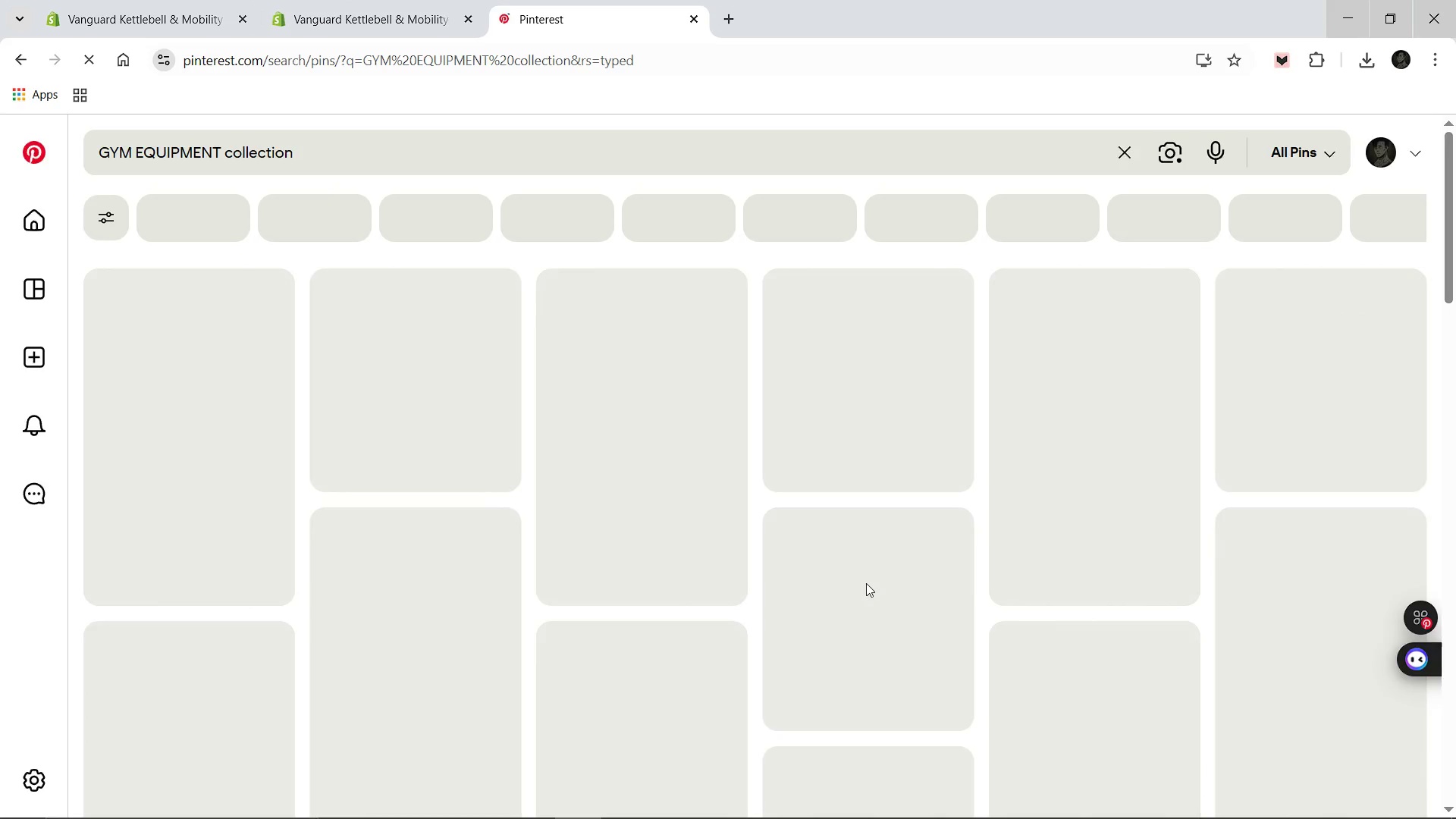 
left_click([82, 58])
 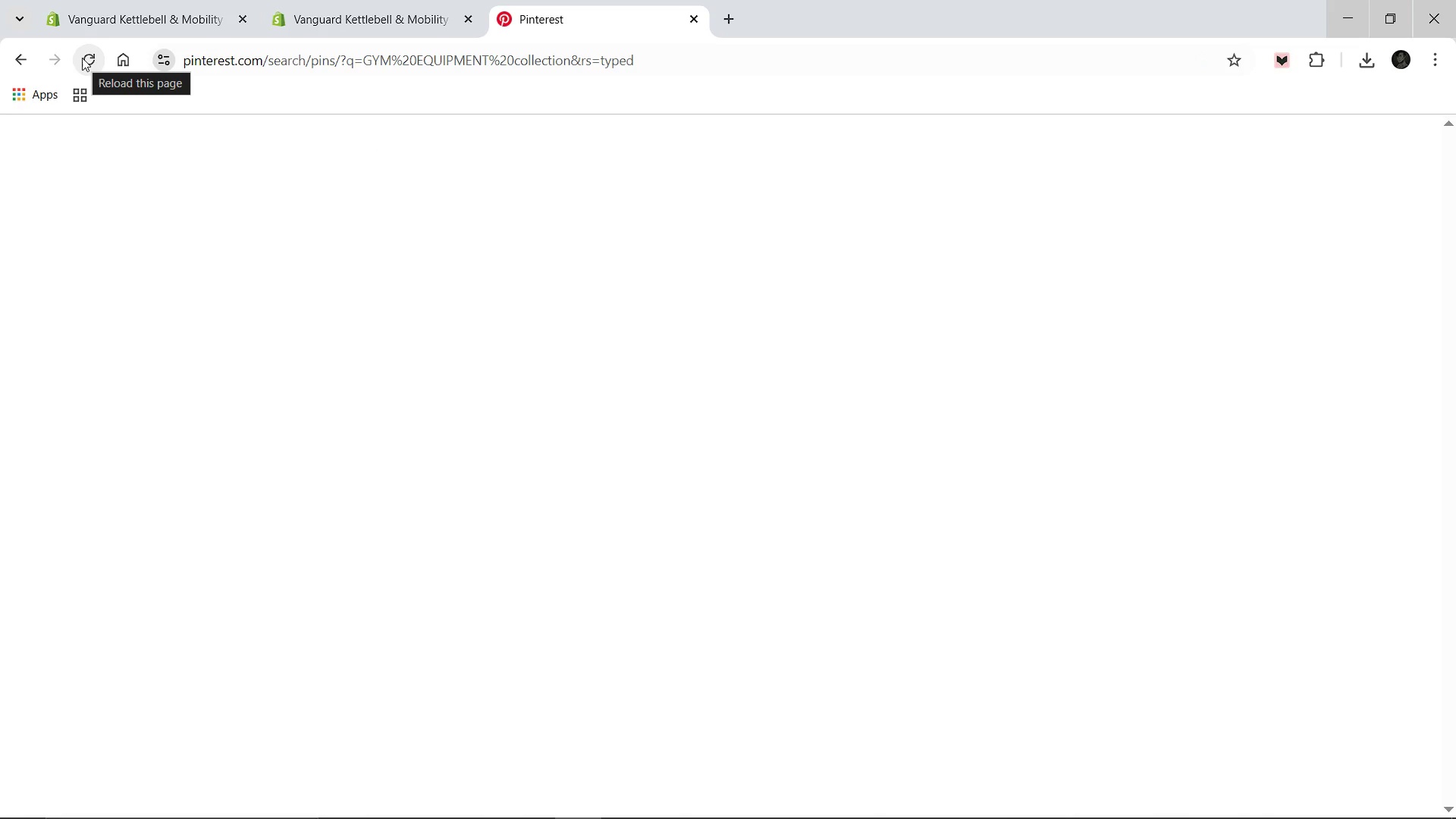 
left_click([82, 58])
 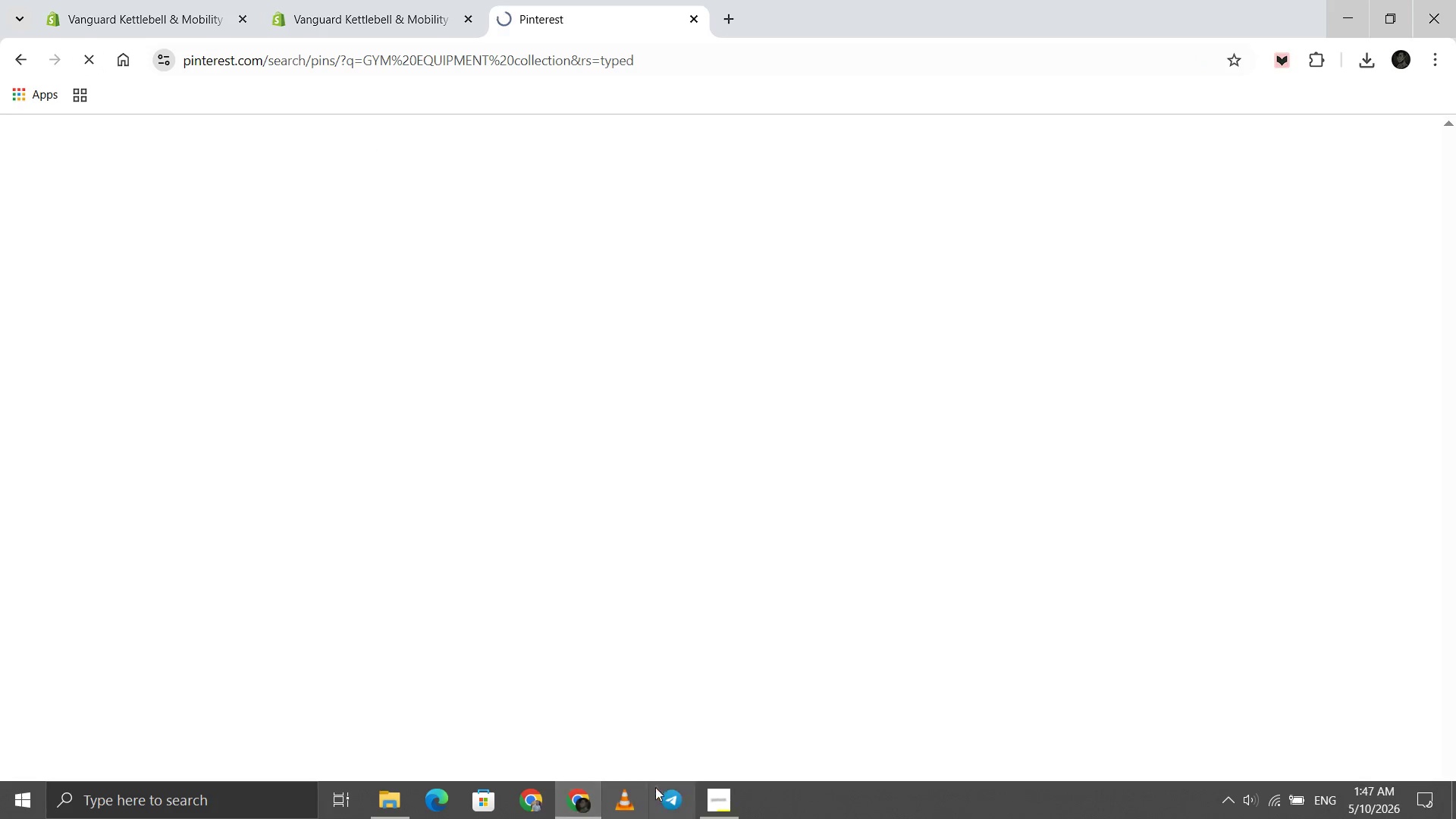 
left_click([724, 795])